 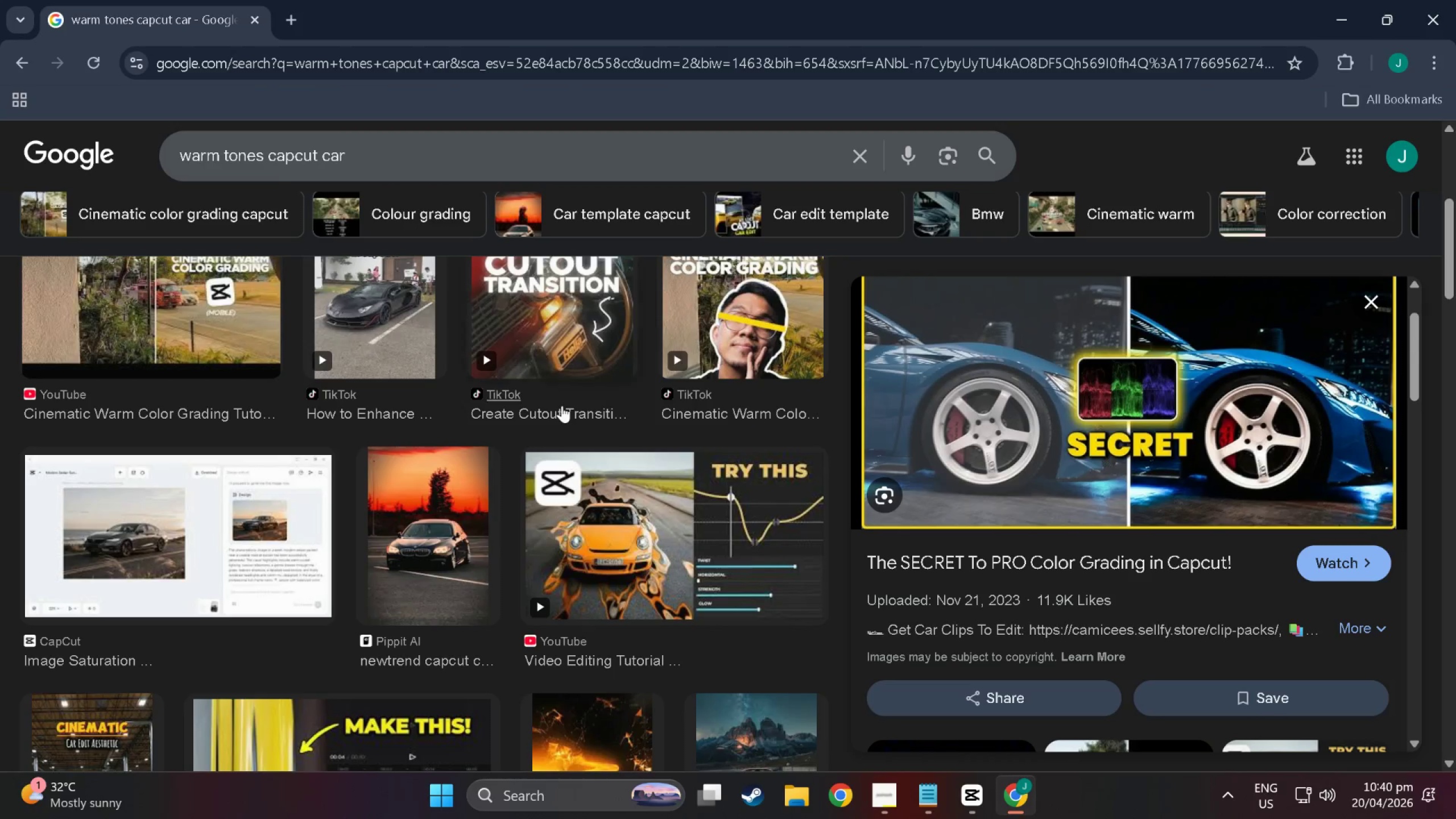 
key(Alt+Tab)
 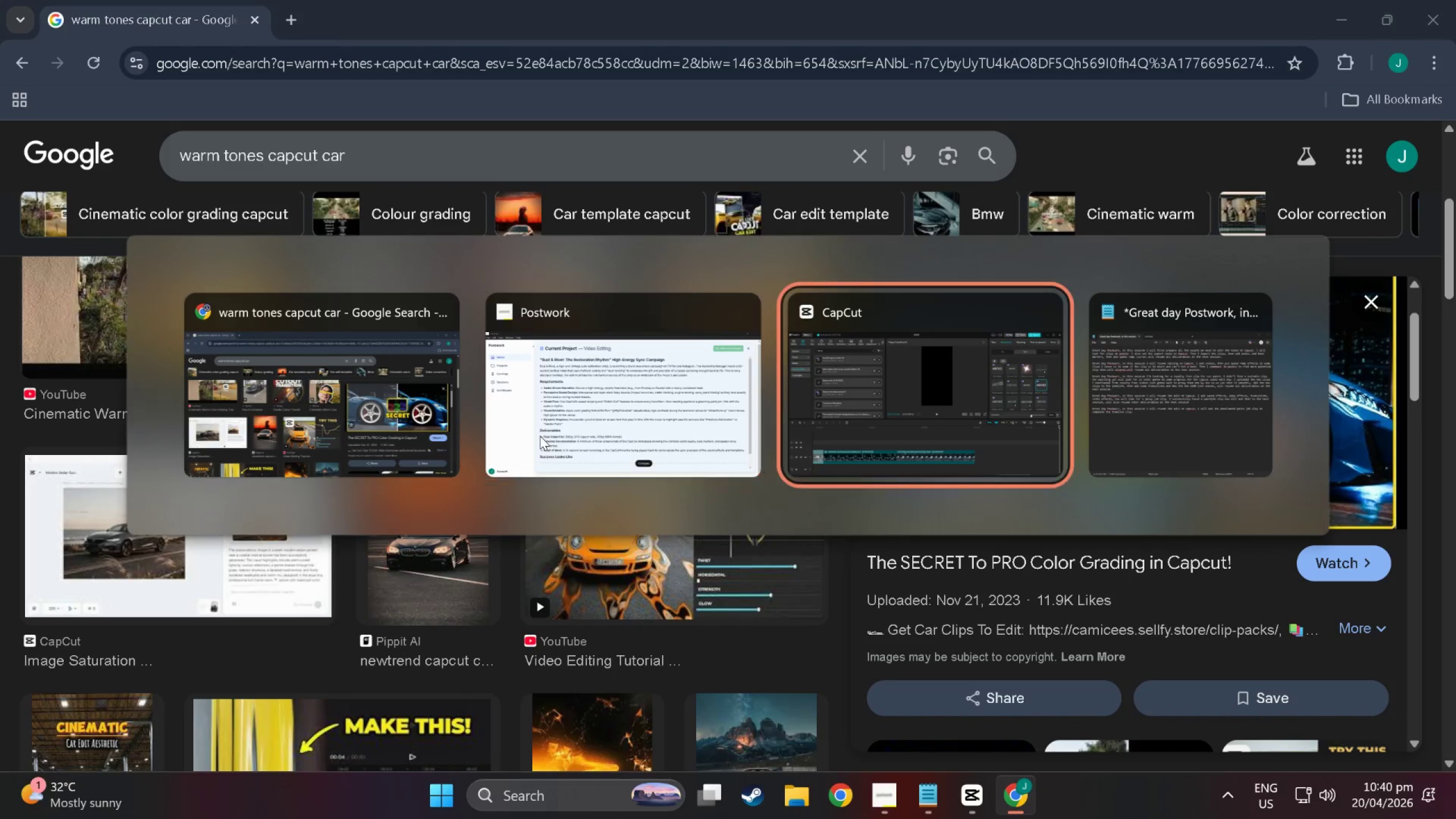 
key(Alt+Tab)
 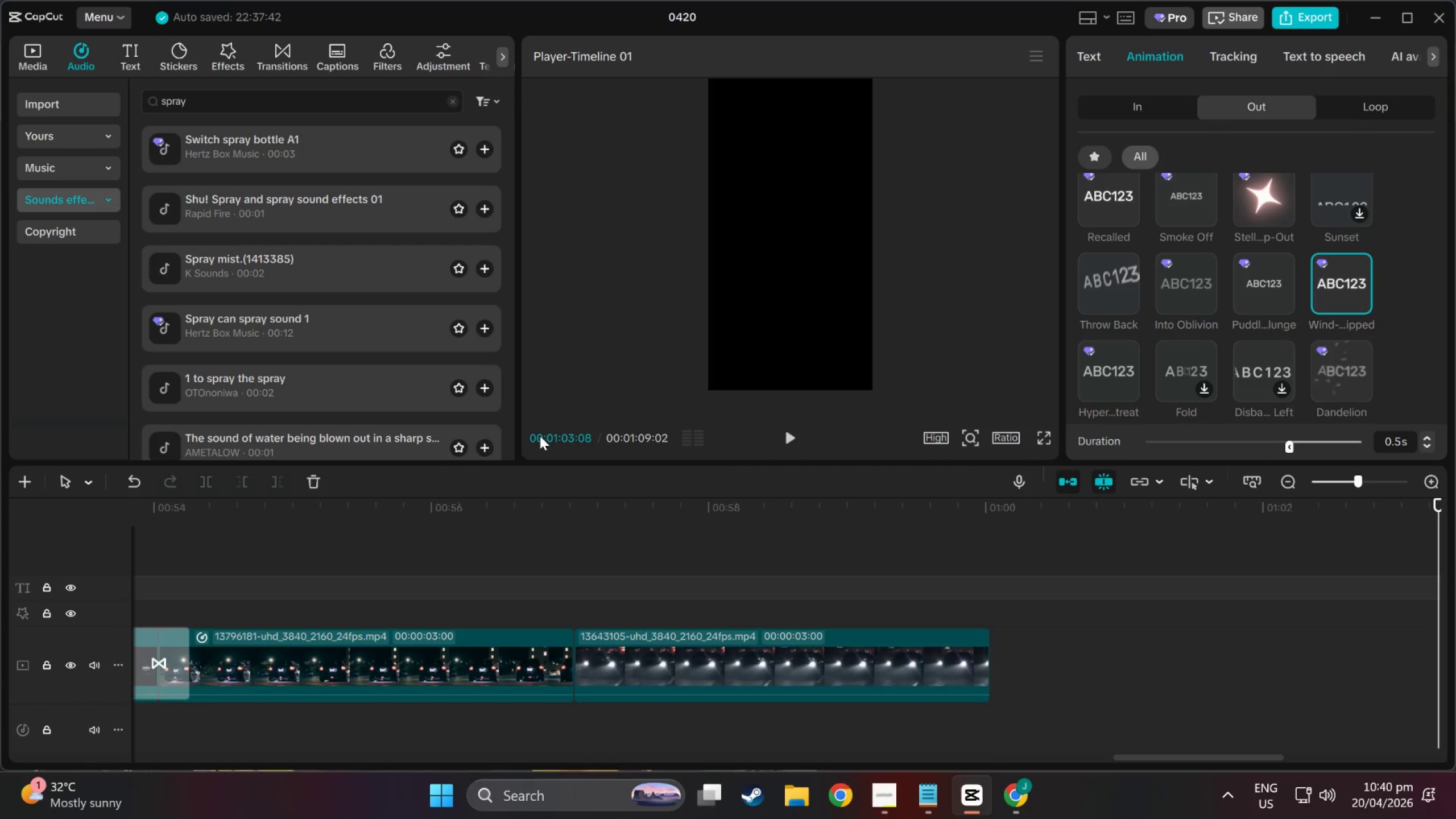 
key(Alt+AltLeft)
 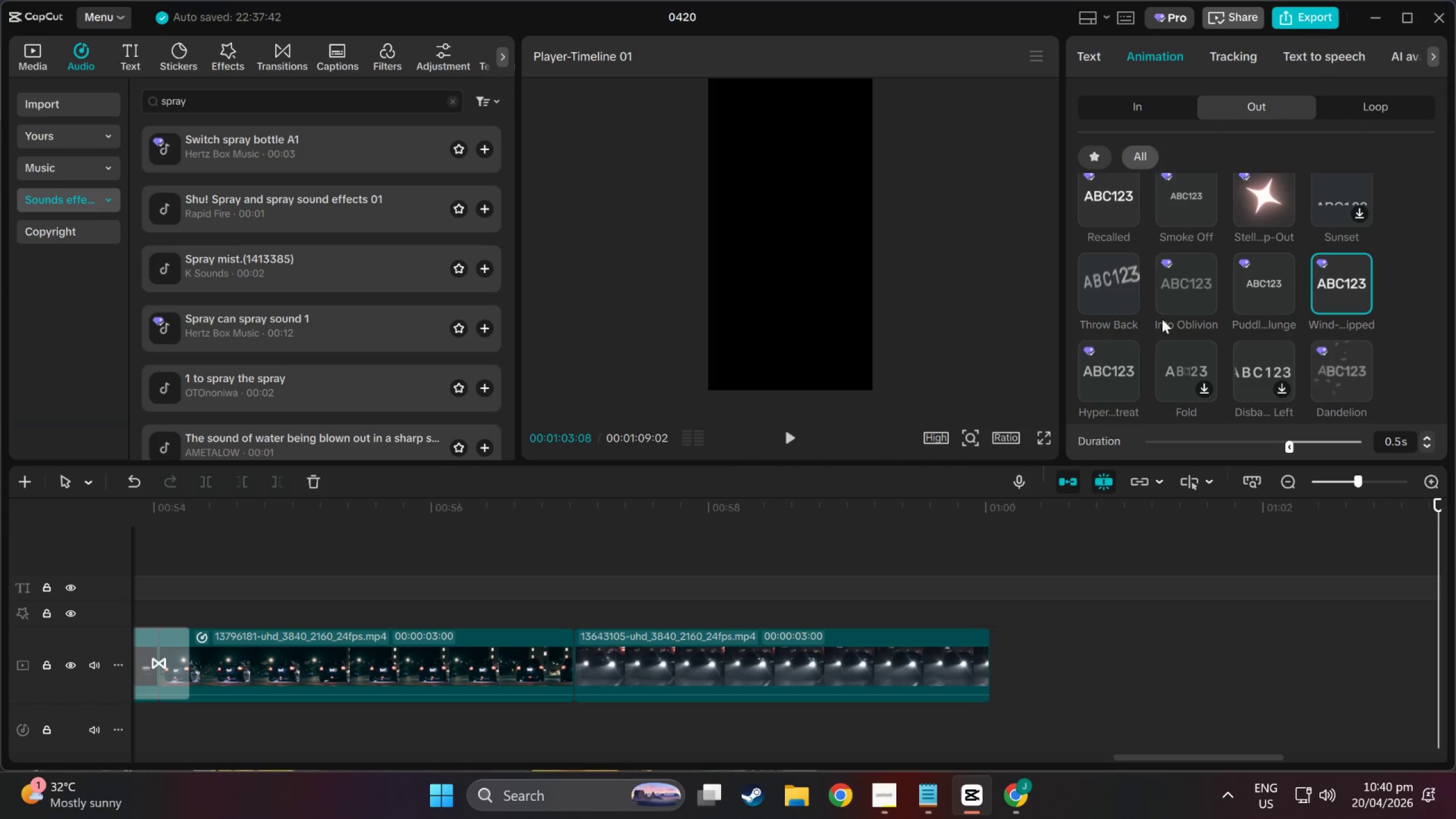 
key(Alt+Tab)
 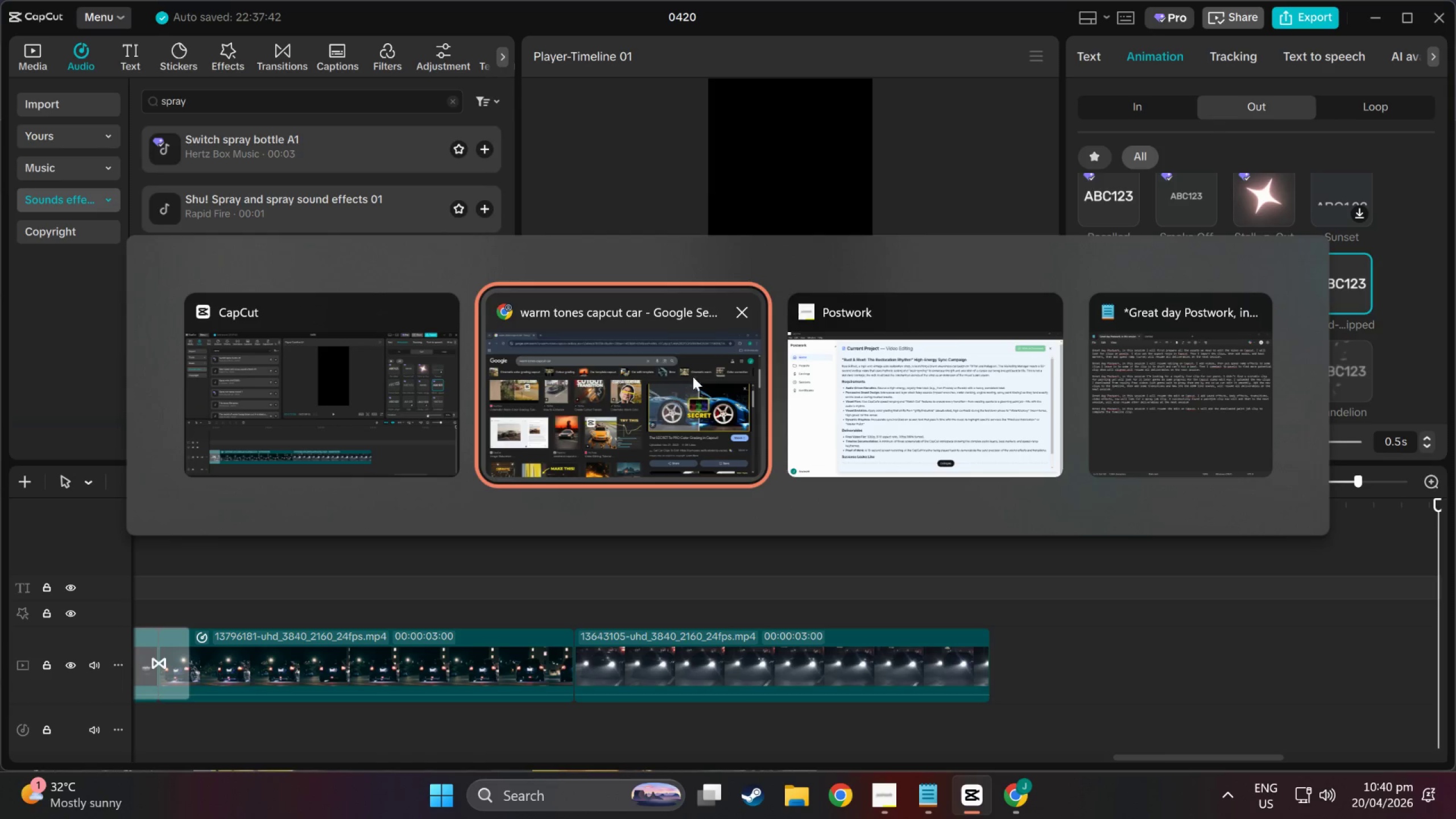 
key(Alt+Tab)
 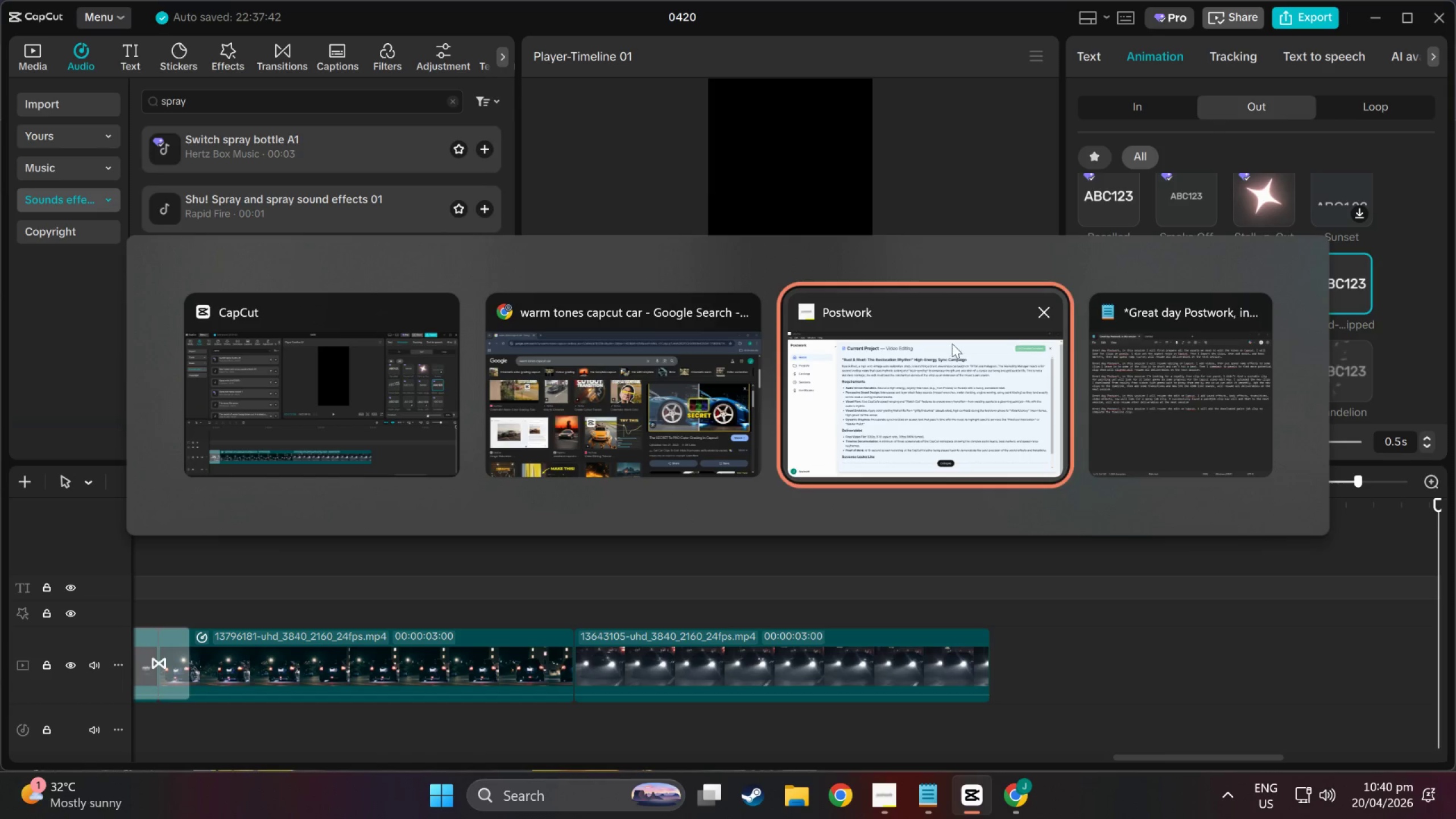 
key(Alt+Tab)
 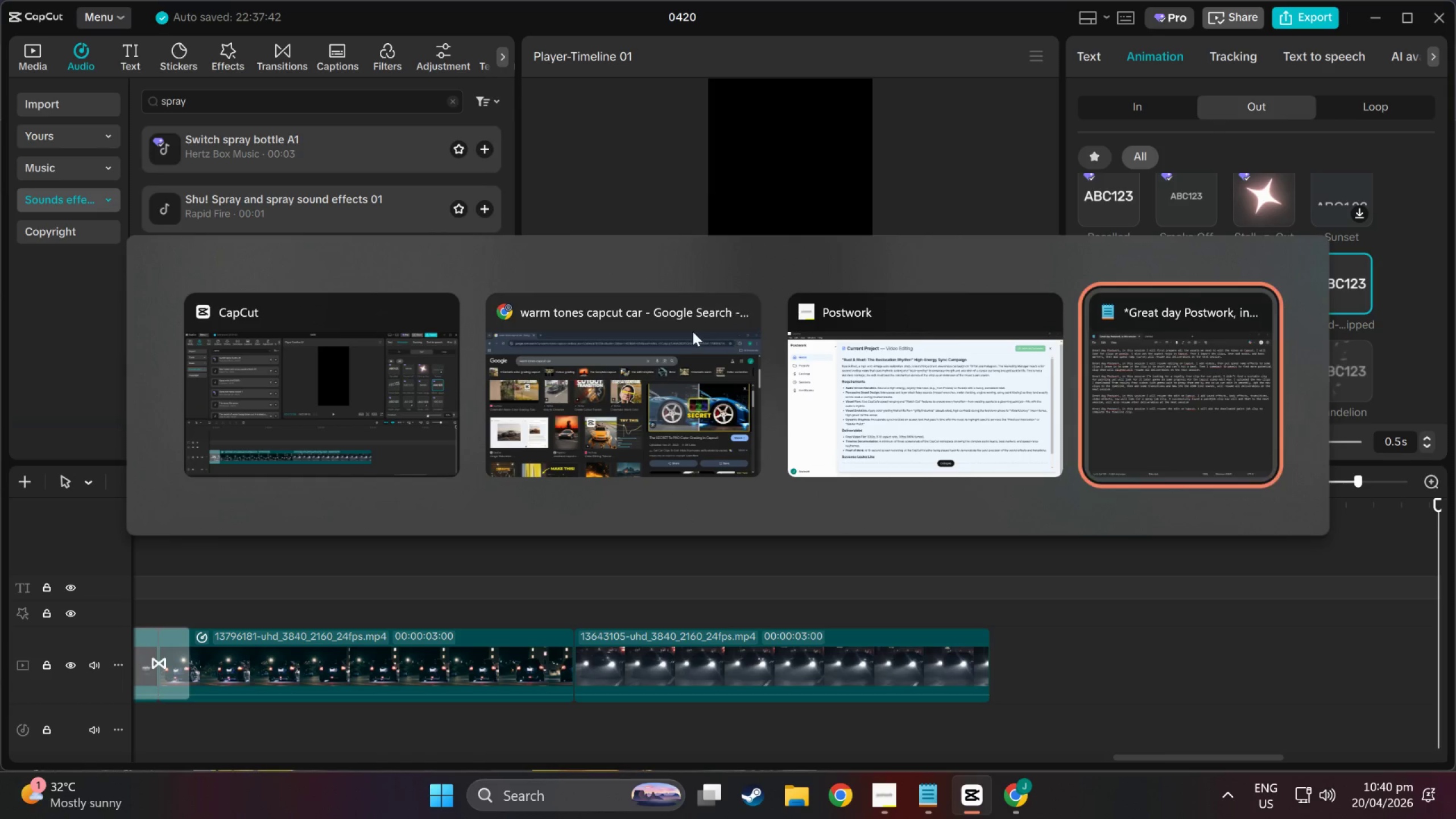 
key(Alt+Tab)
 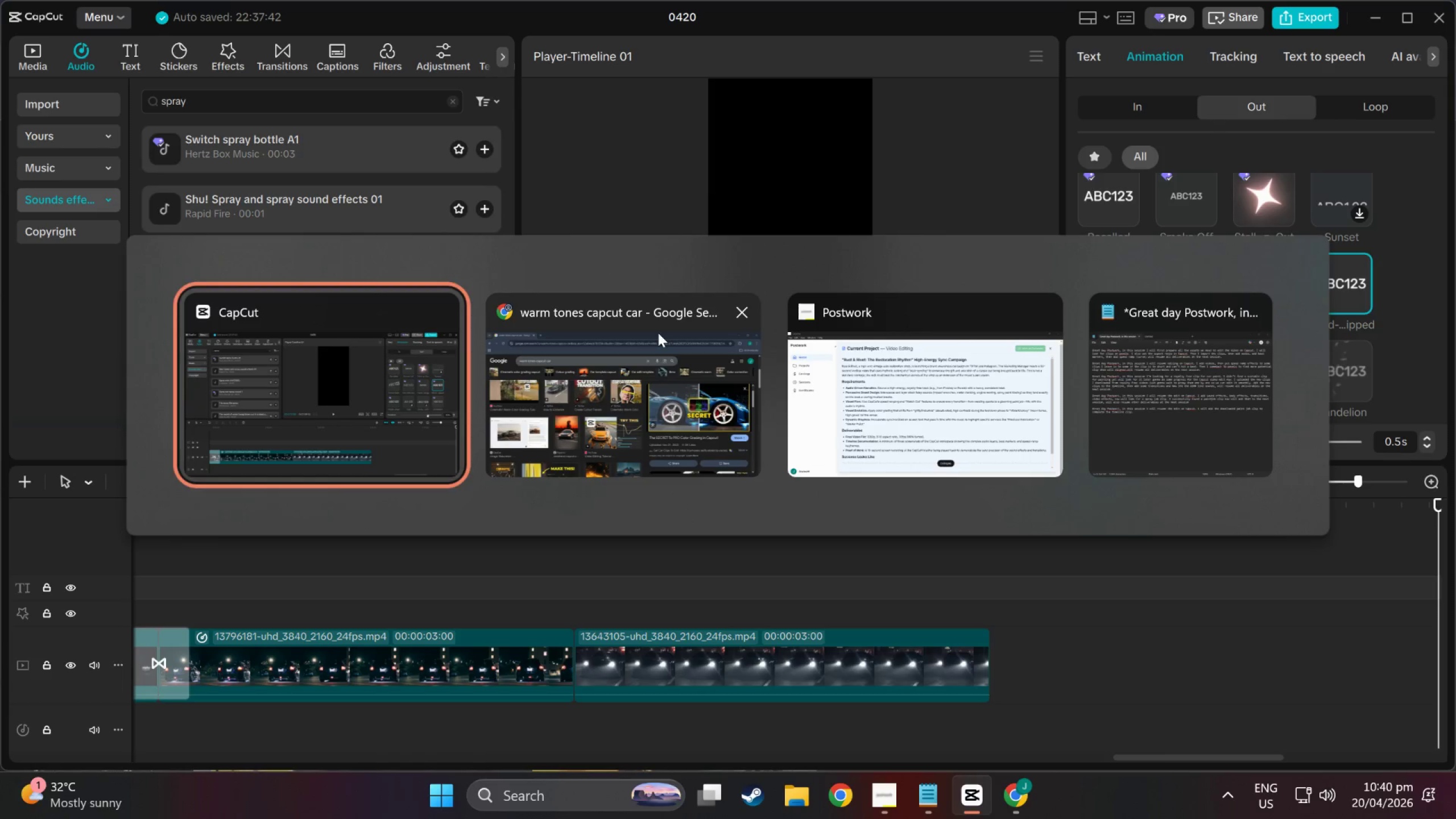 
key(Alt+Tab)
 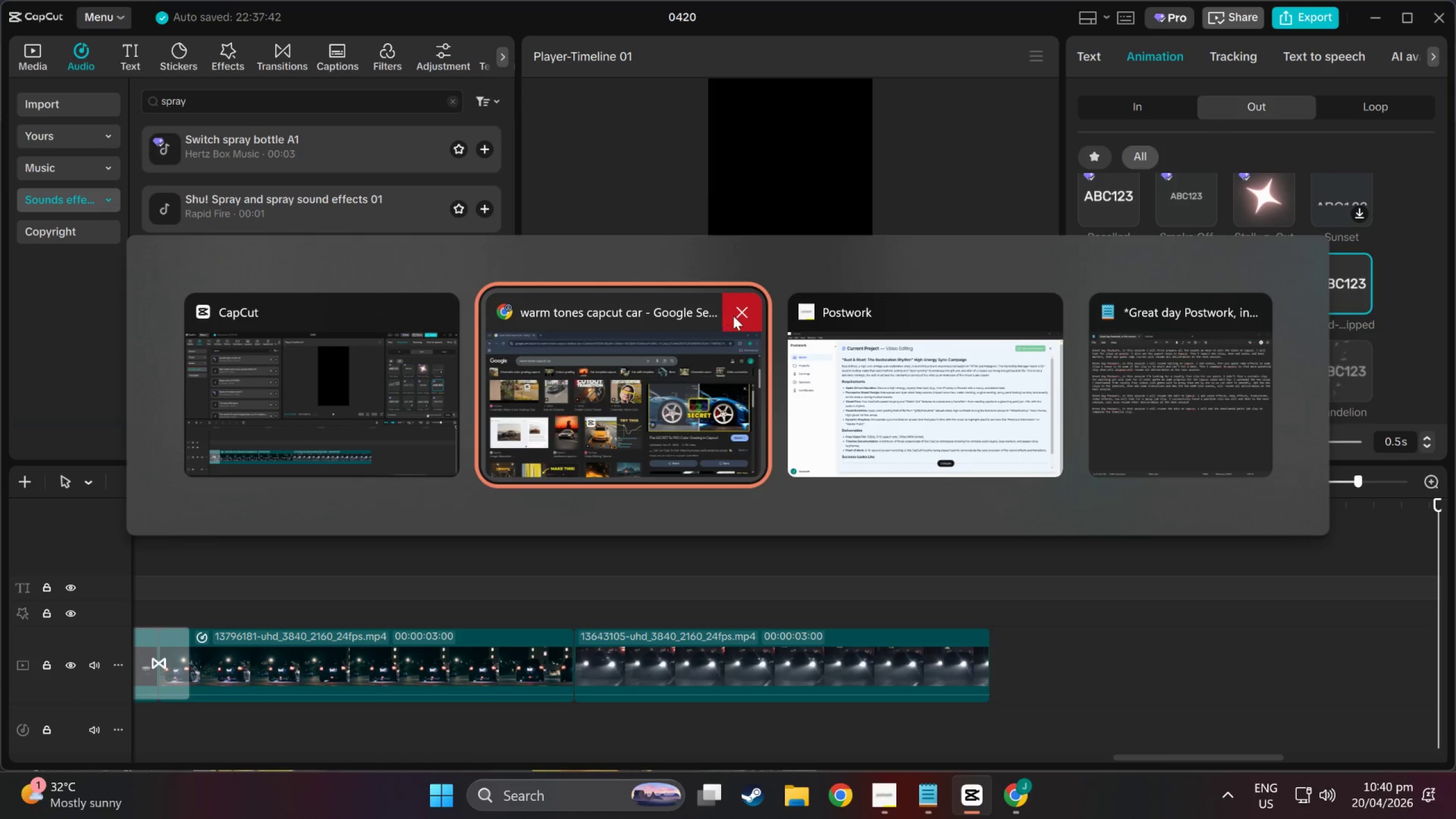 
left_click([733, 316])